 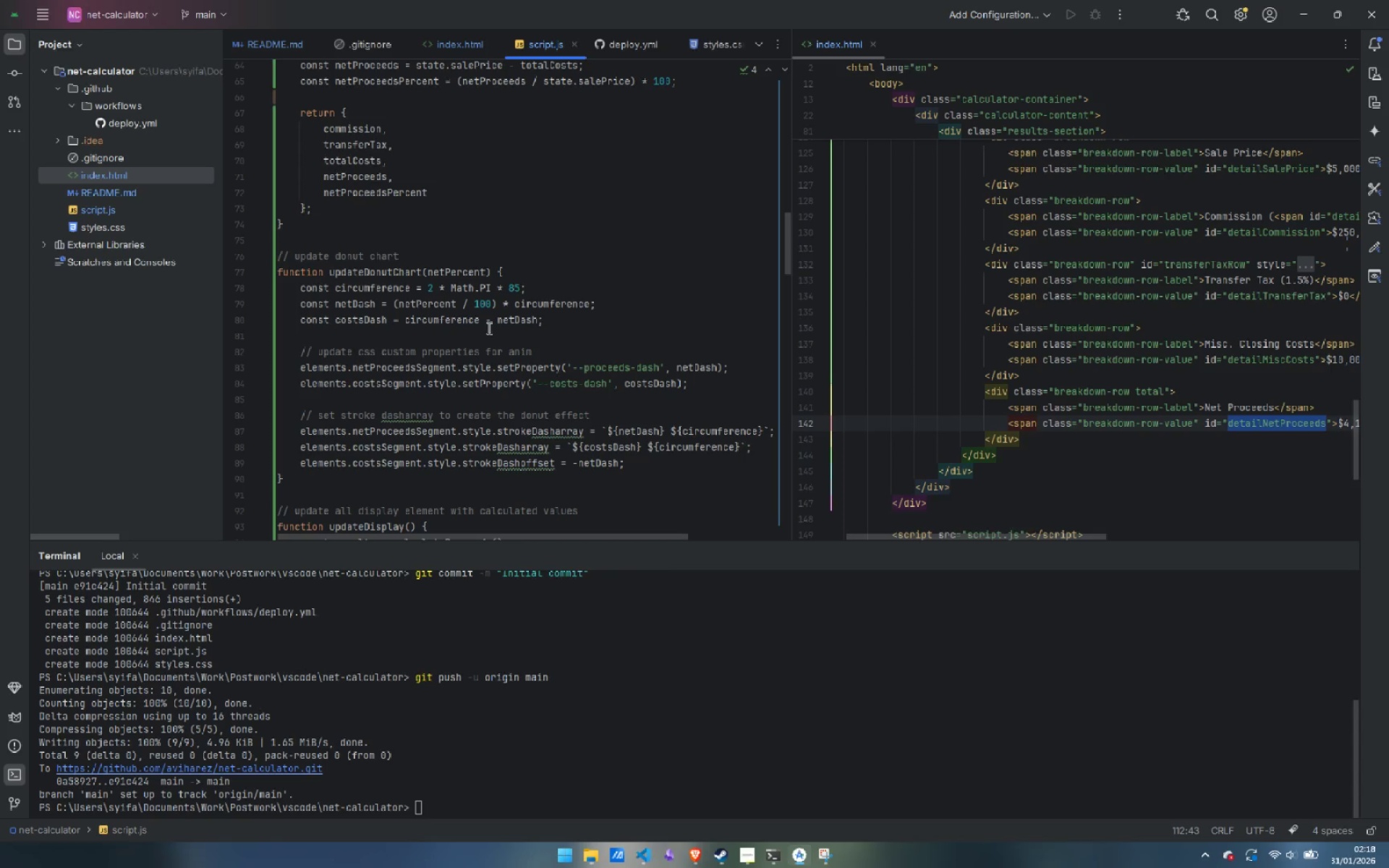 
left_click([1019, 352])
 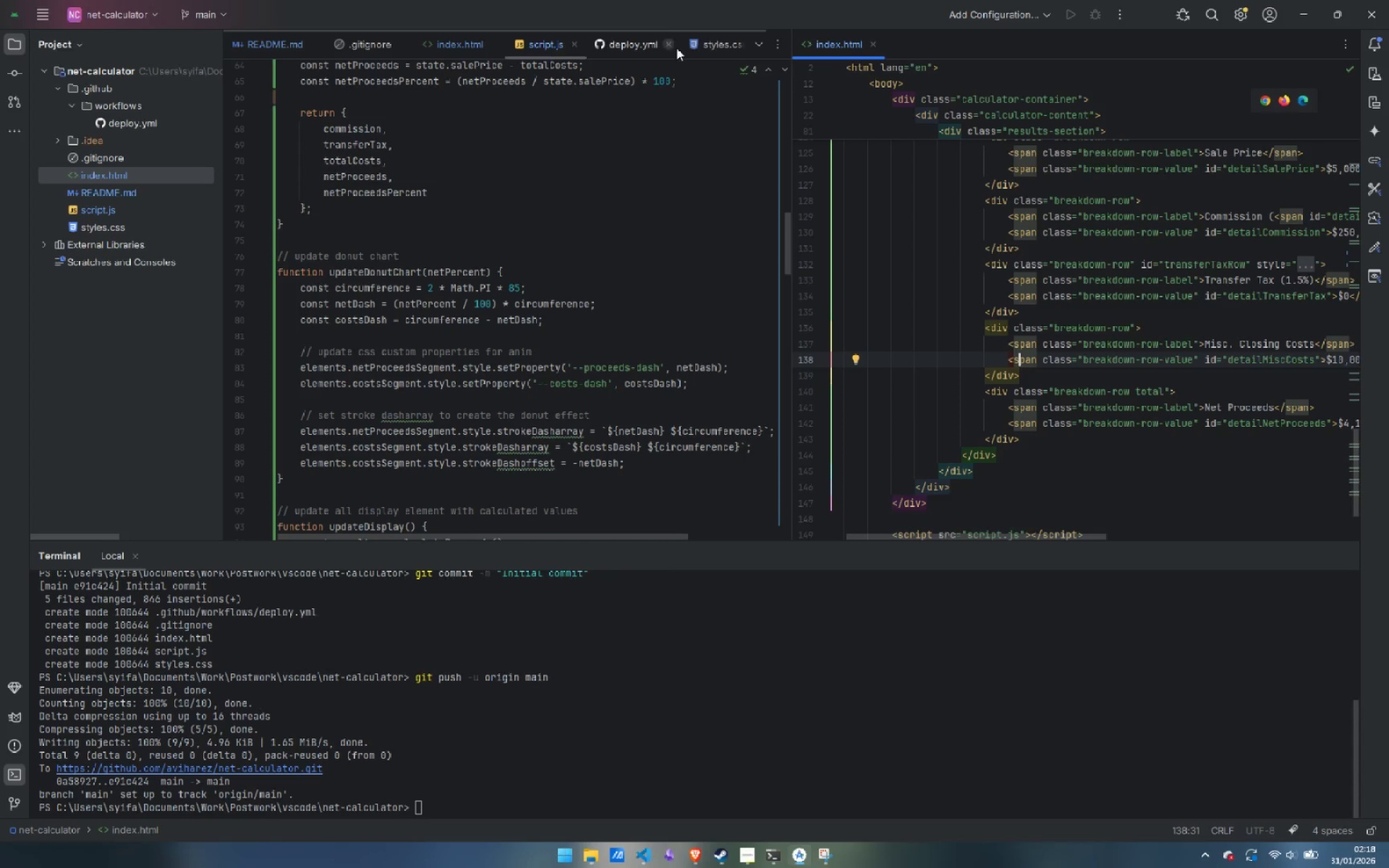 
left_click_drag(start_coordinate=[705, 46], to_coordinate=[948, 47])
 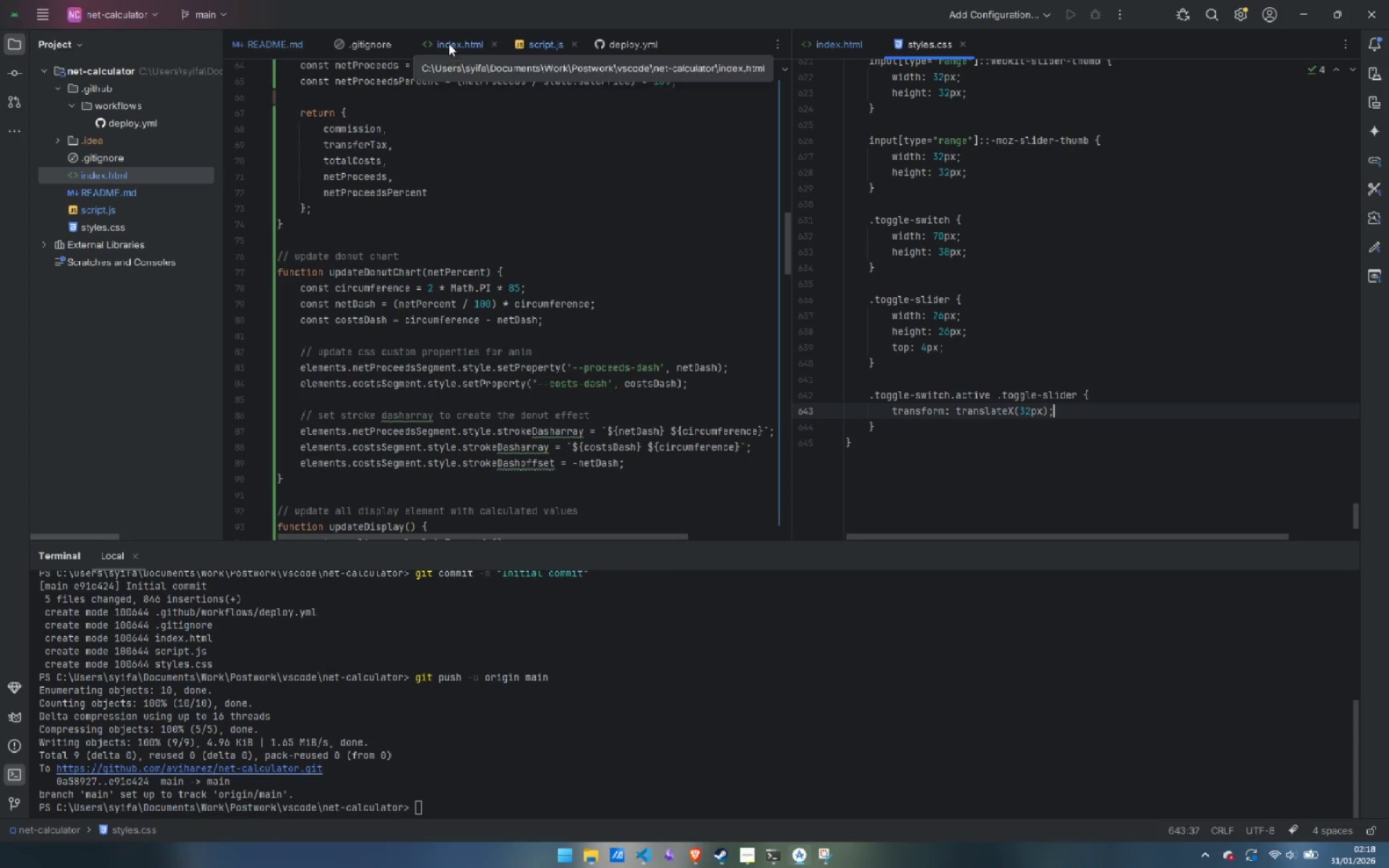 
scroll: coordinate [927, 342], scroll_direction: up, amount: 49.0
 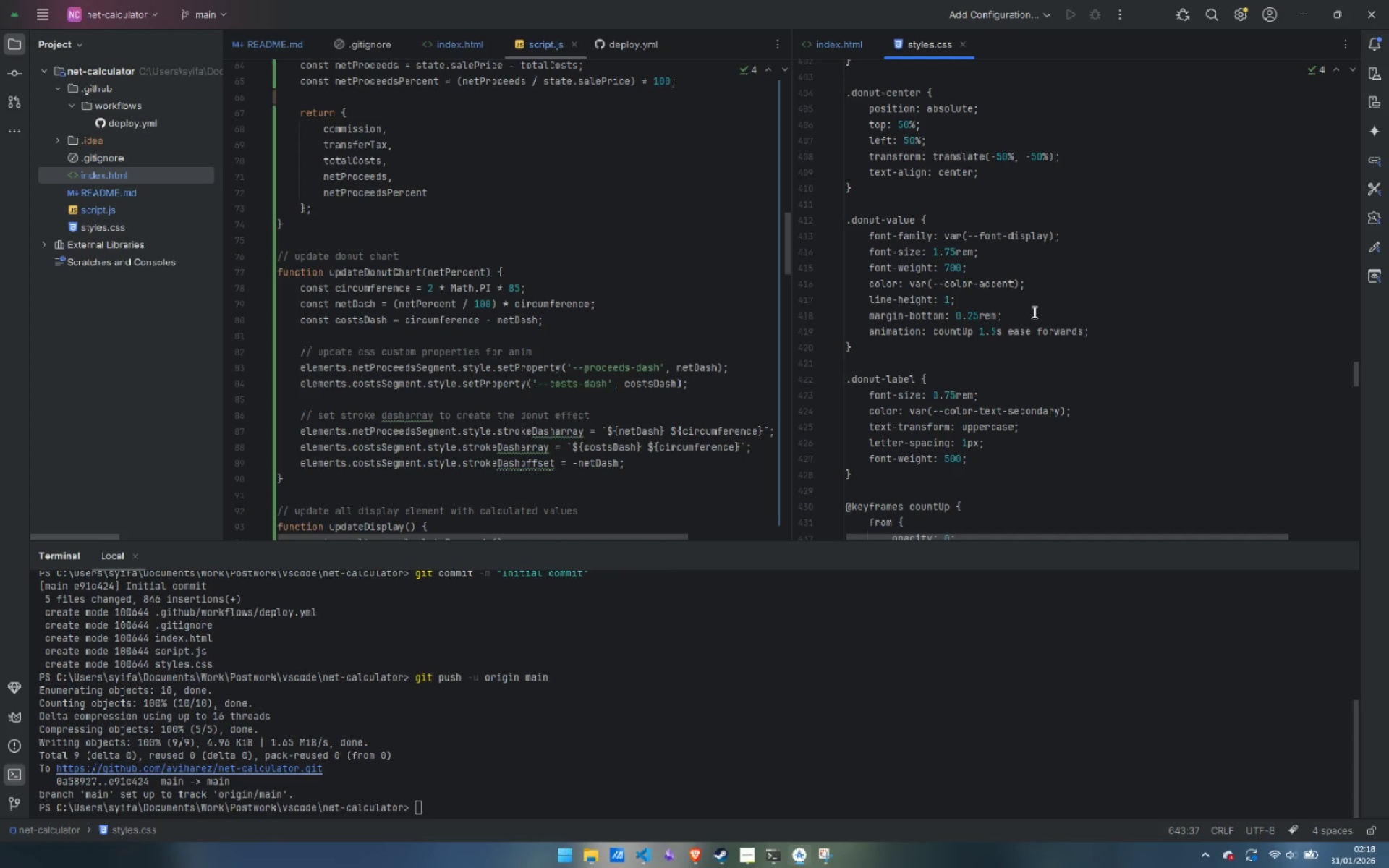 
scroll: coordinate [1041, 312], scroll_direction: down, amount: 3.0
 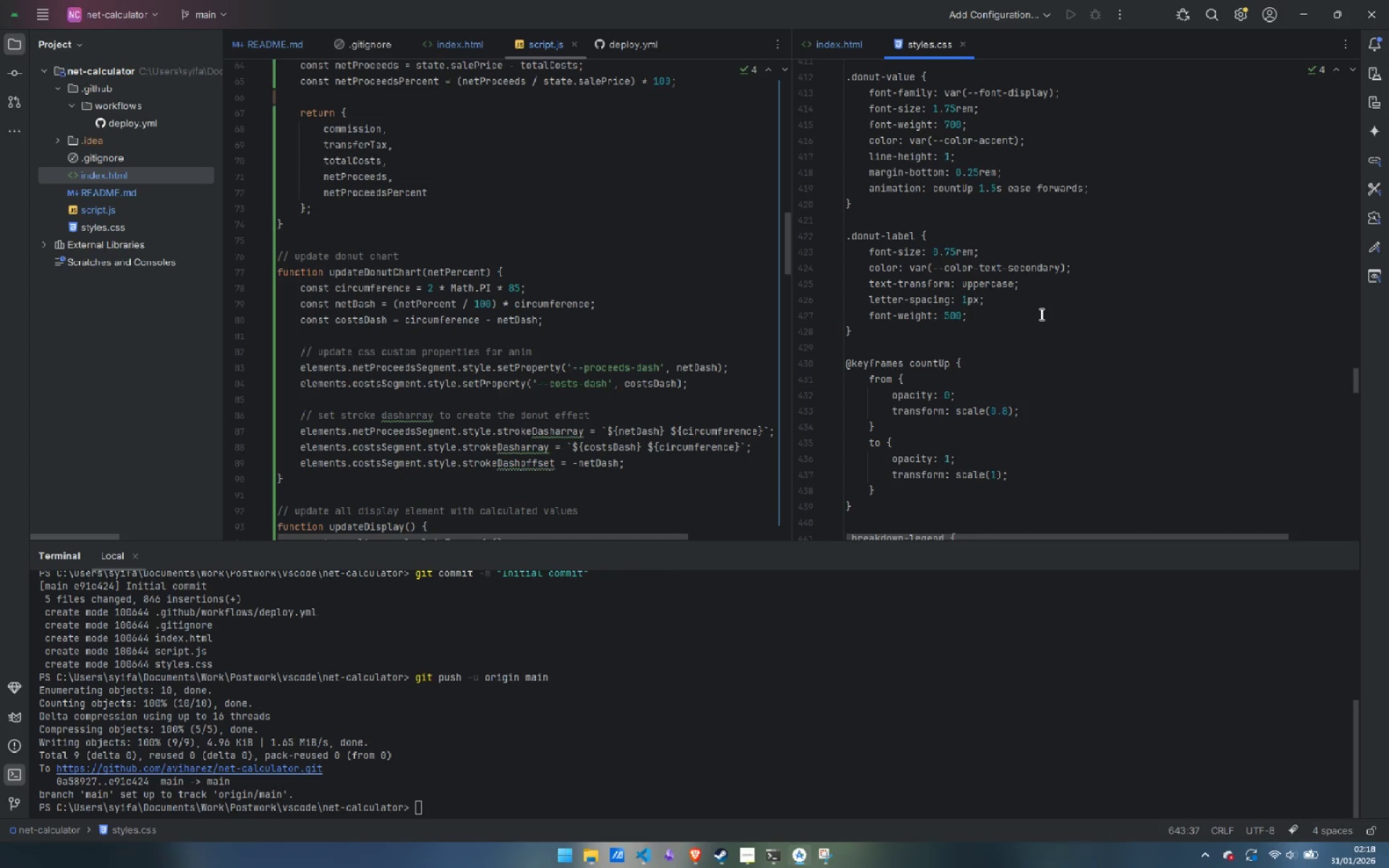 
scroll: coordinate [1045, 322], scroll_direction: up, amount: 10.0
 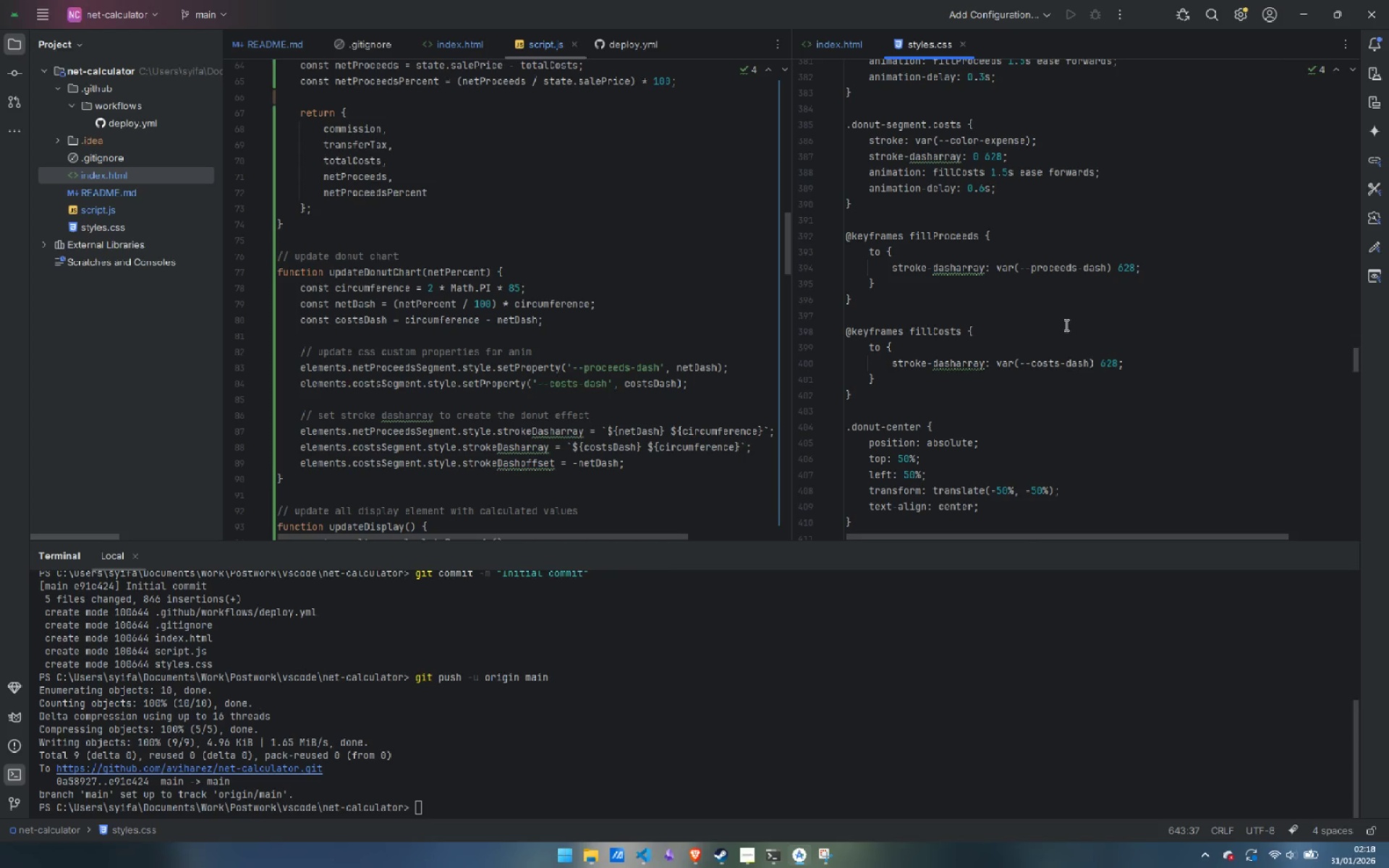 
wait(15.1)
 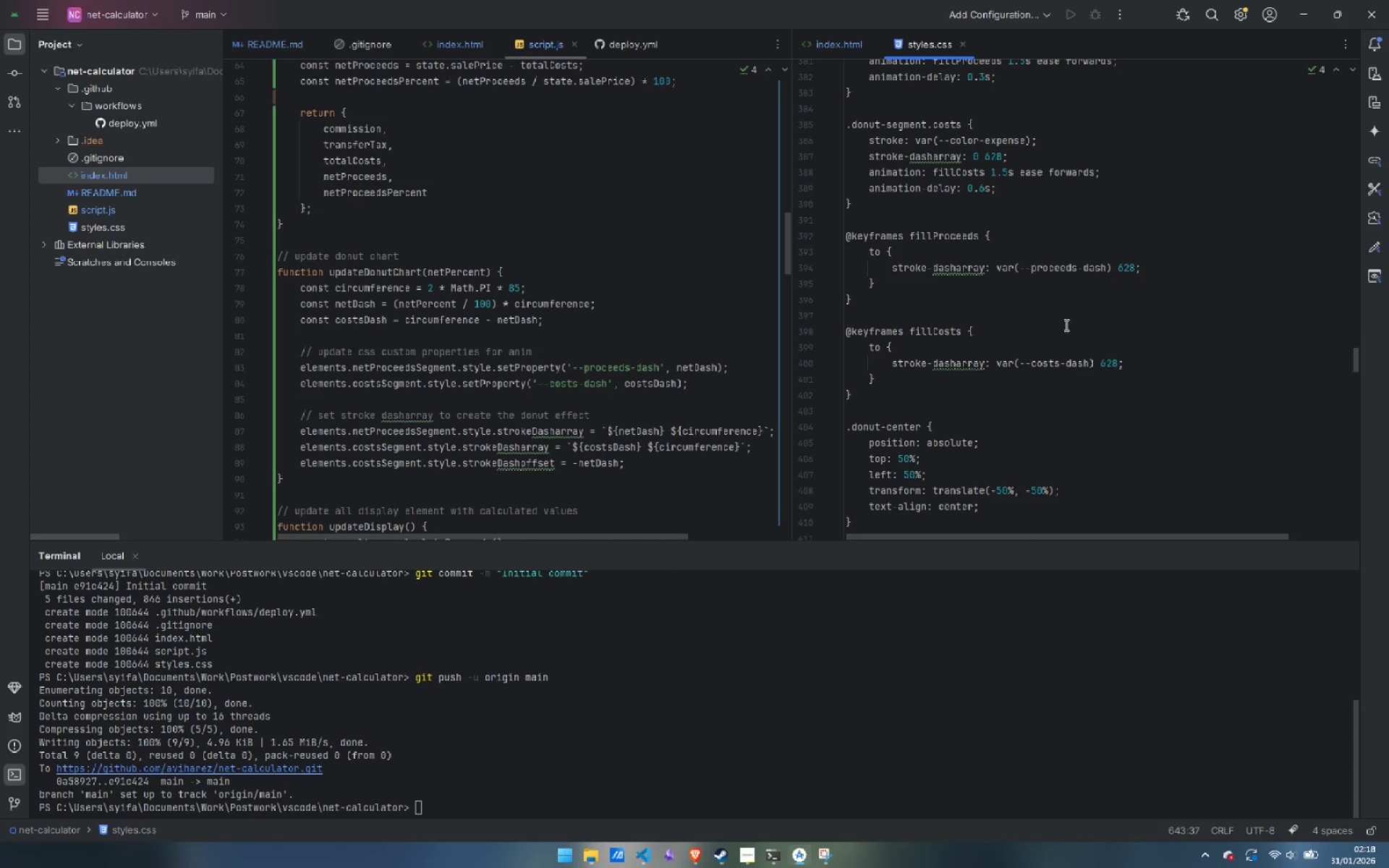 
scroll: coordinate [1002, 320], scroll_direction: up, amount: 3.0
 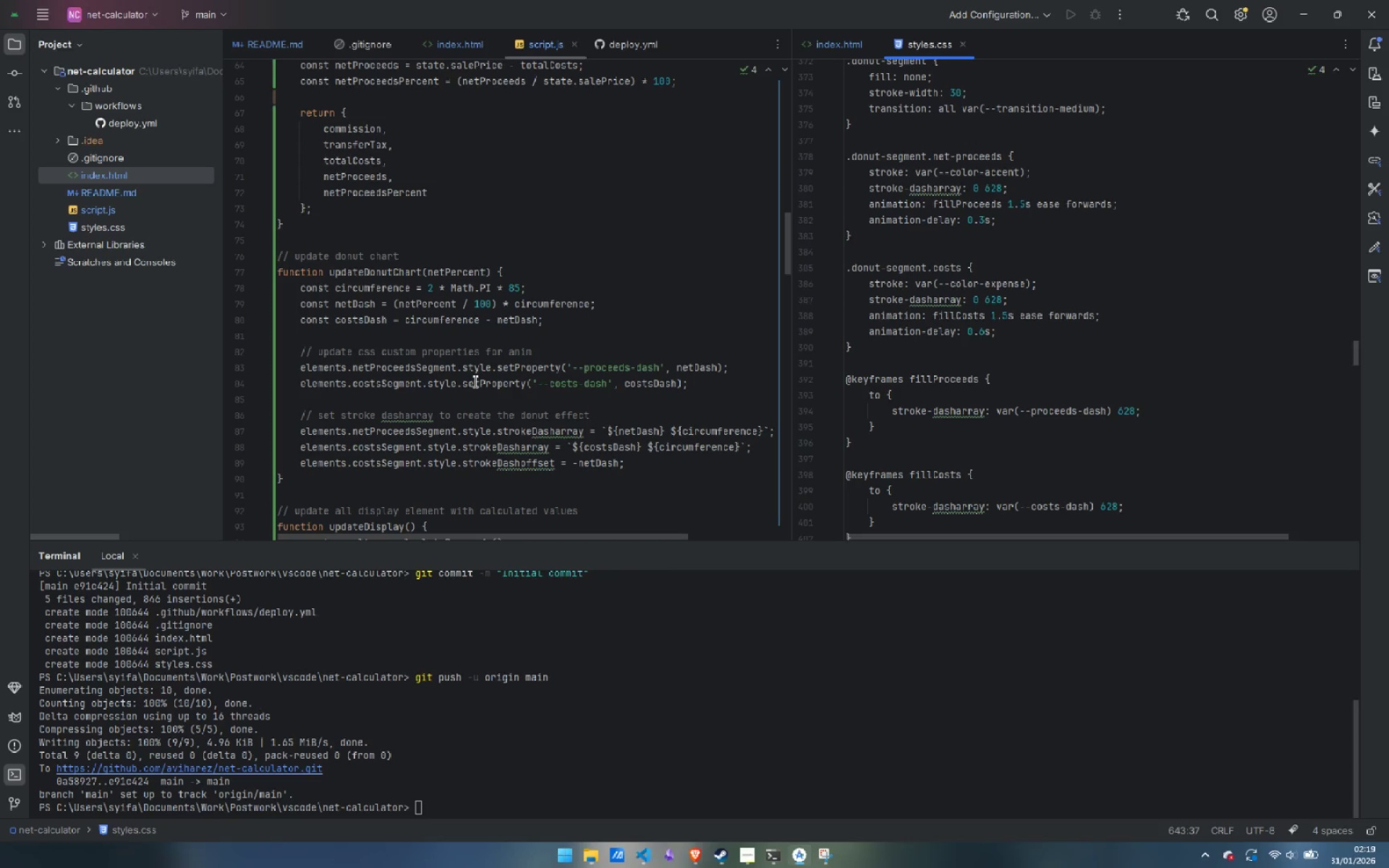 
wait(21.03)
 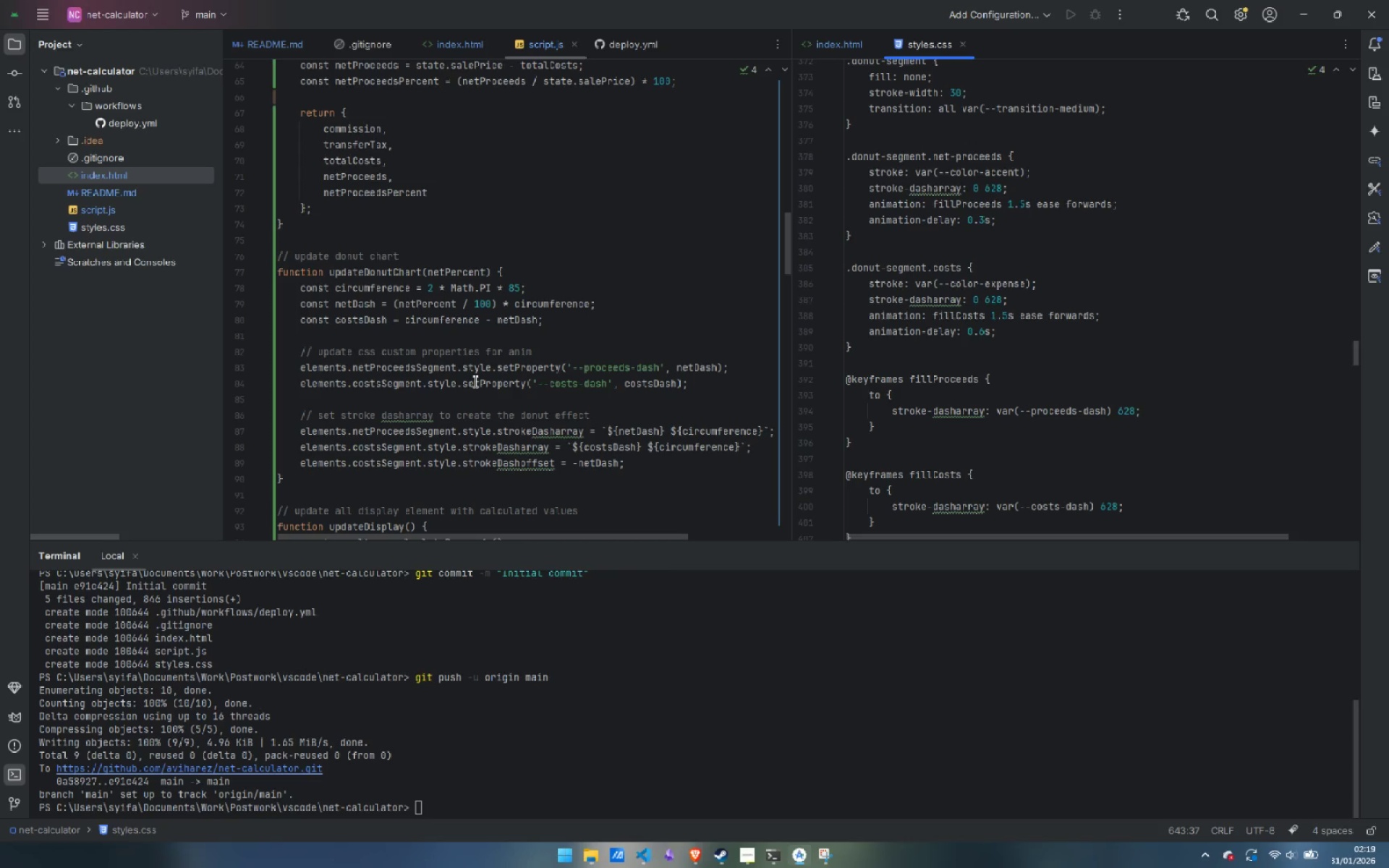 
mouse_move([552, 435])
 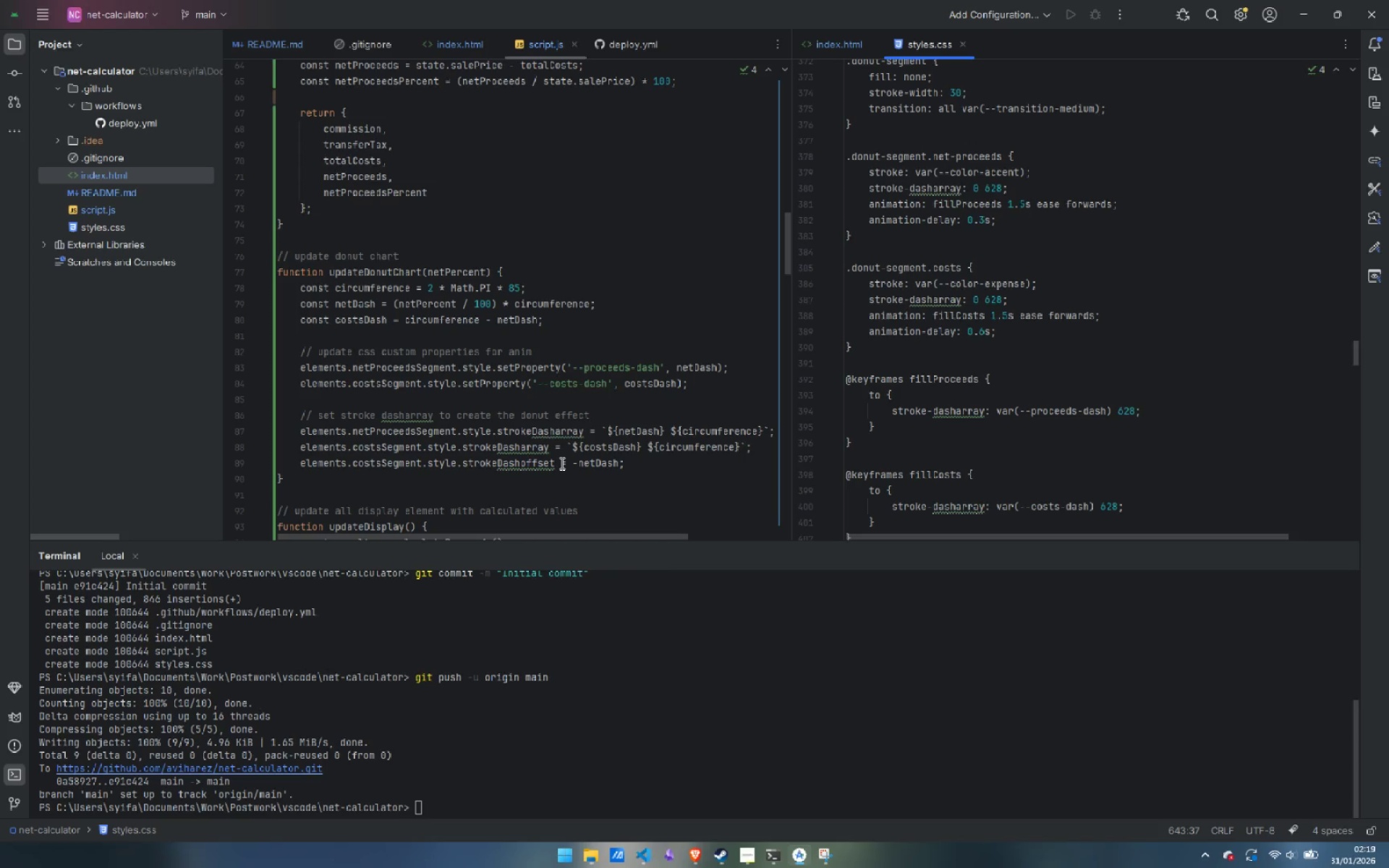 
wait(22.62)
 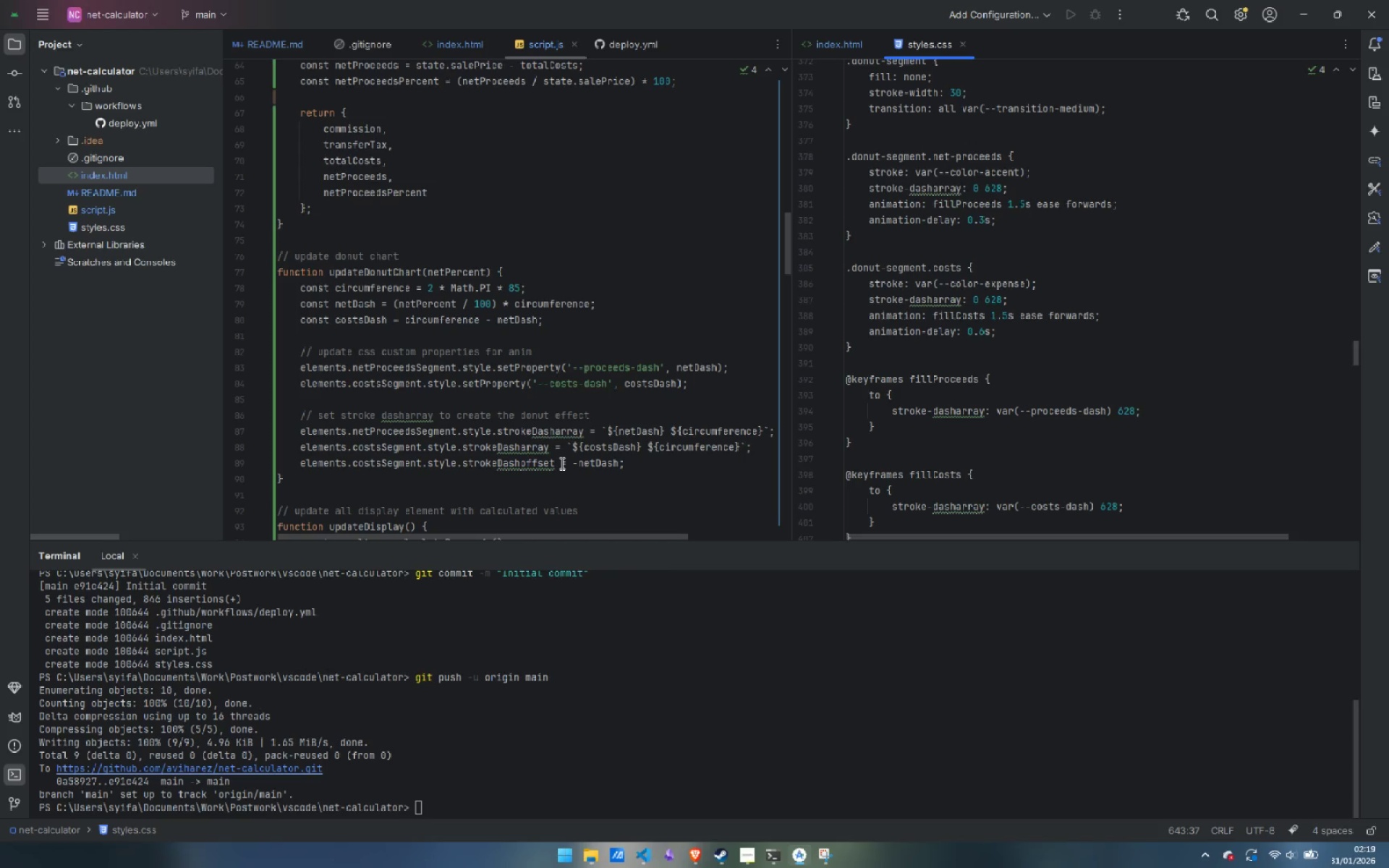 
left_click([853, 41])
 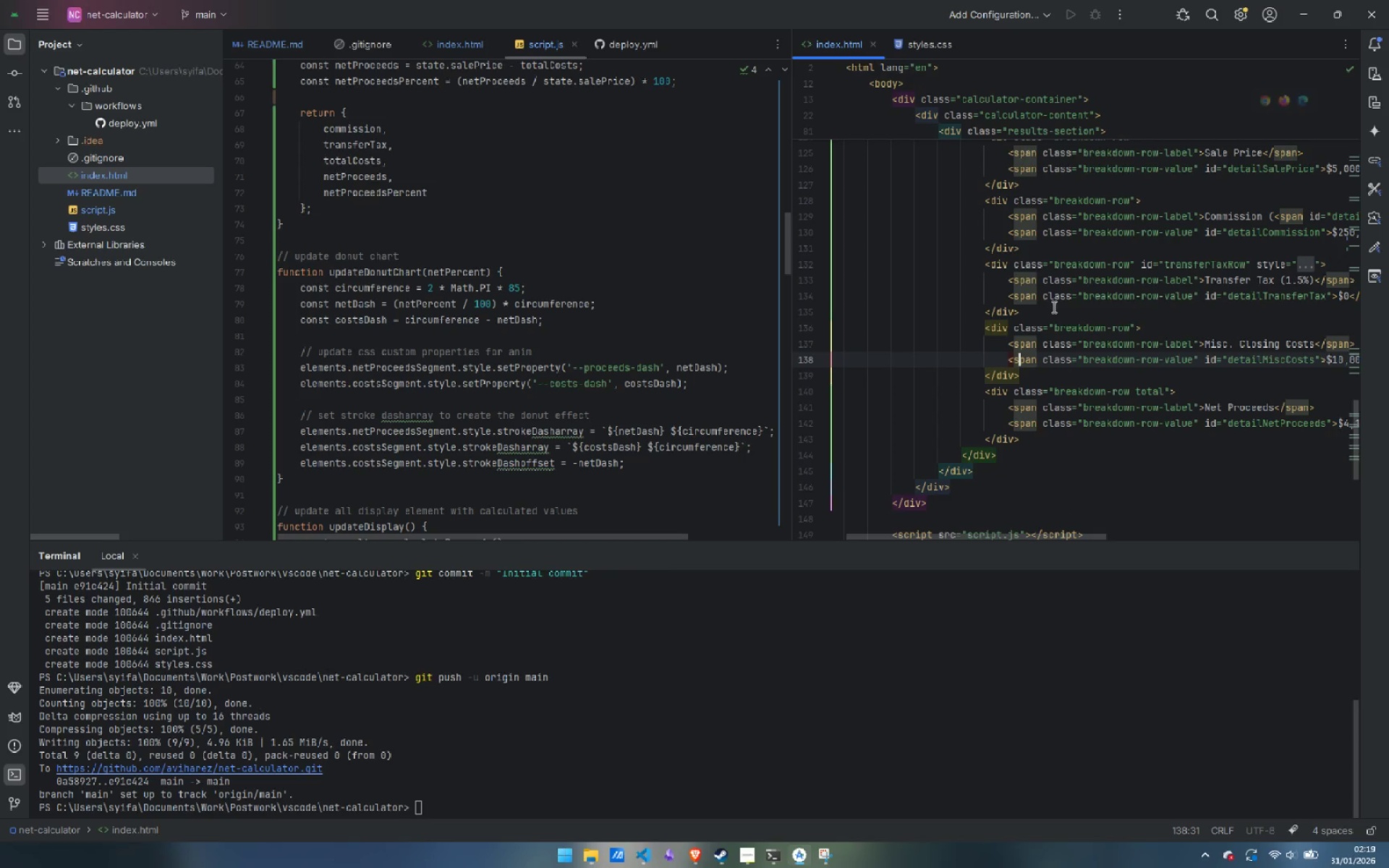 
scroll: coordinate [1060, 320], scroll_direction: up, amount: 7.0
 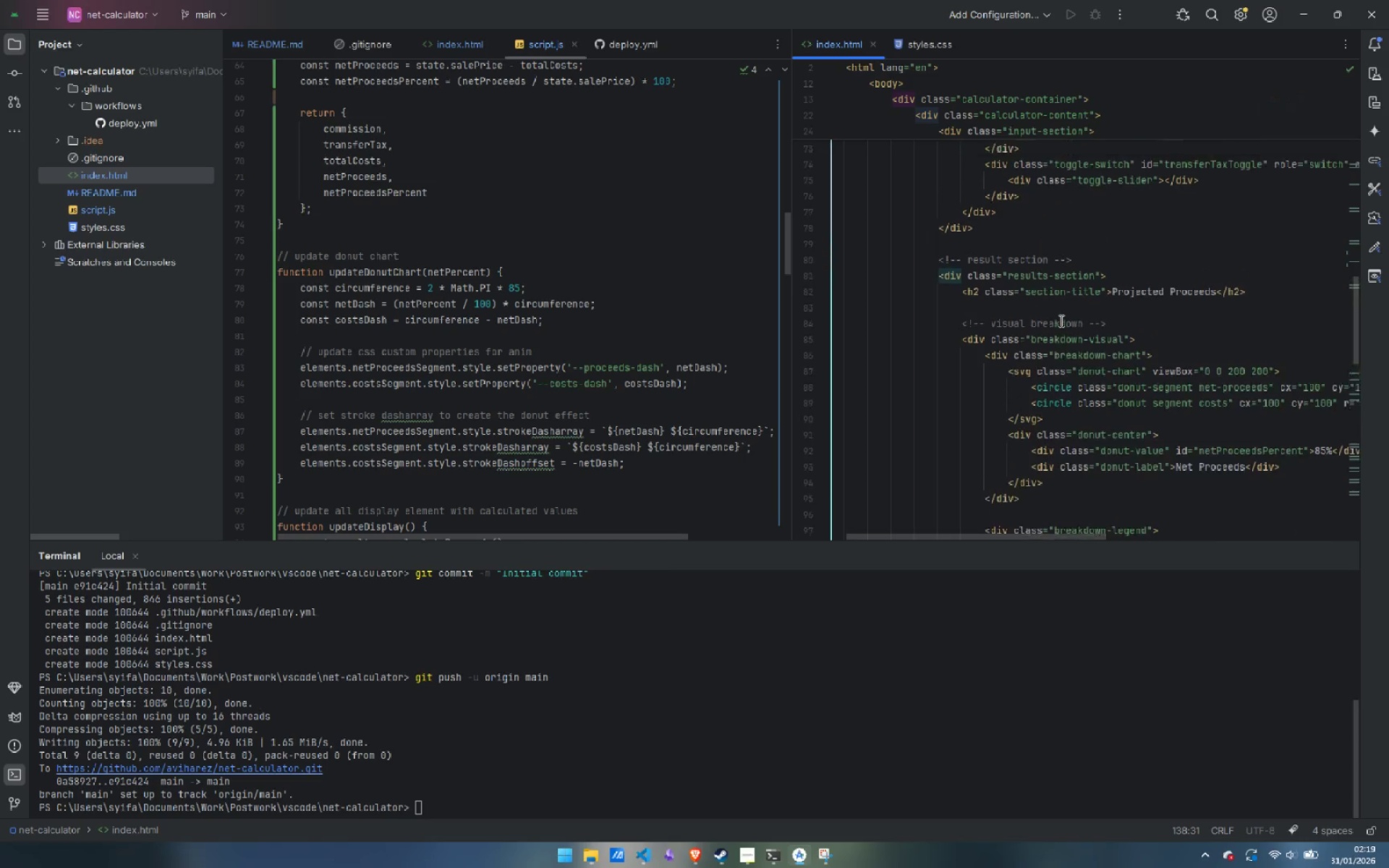 
scroll: coordinate [1060, 320], scroll_direction: down, amount: 3.0
 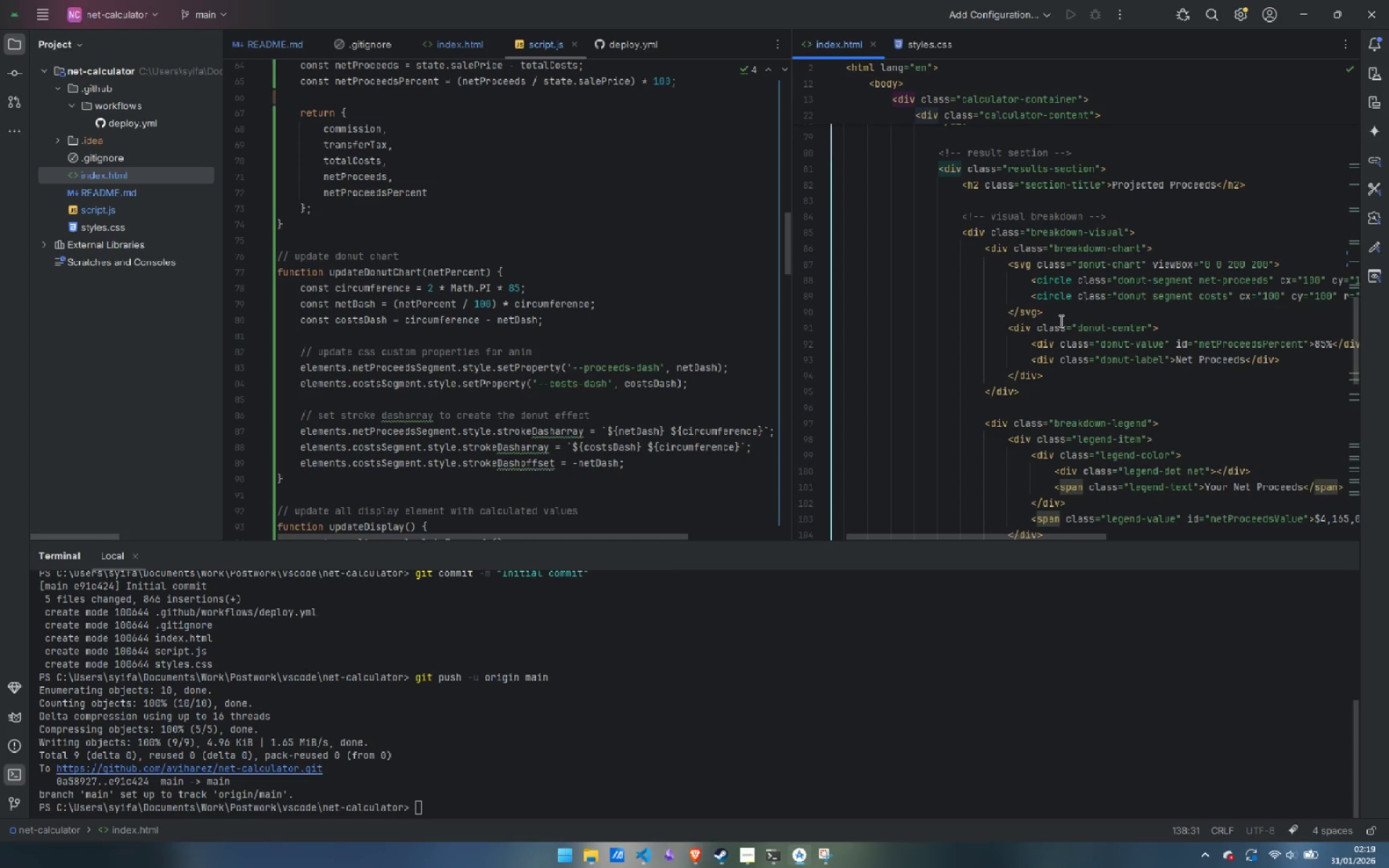 
hold_key(key=ShiftLeft, duration=2.16)
scroll: coordinate [1048, 320], scroll_direction: down, amount: 2.0
 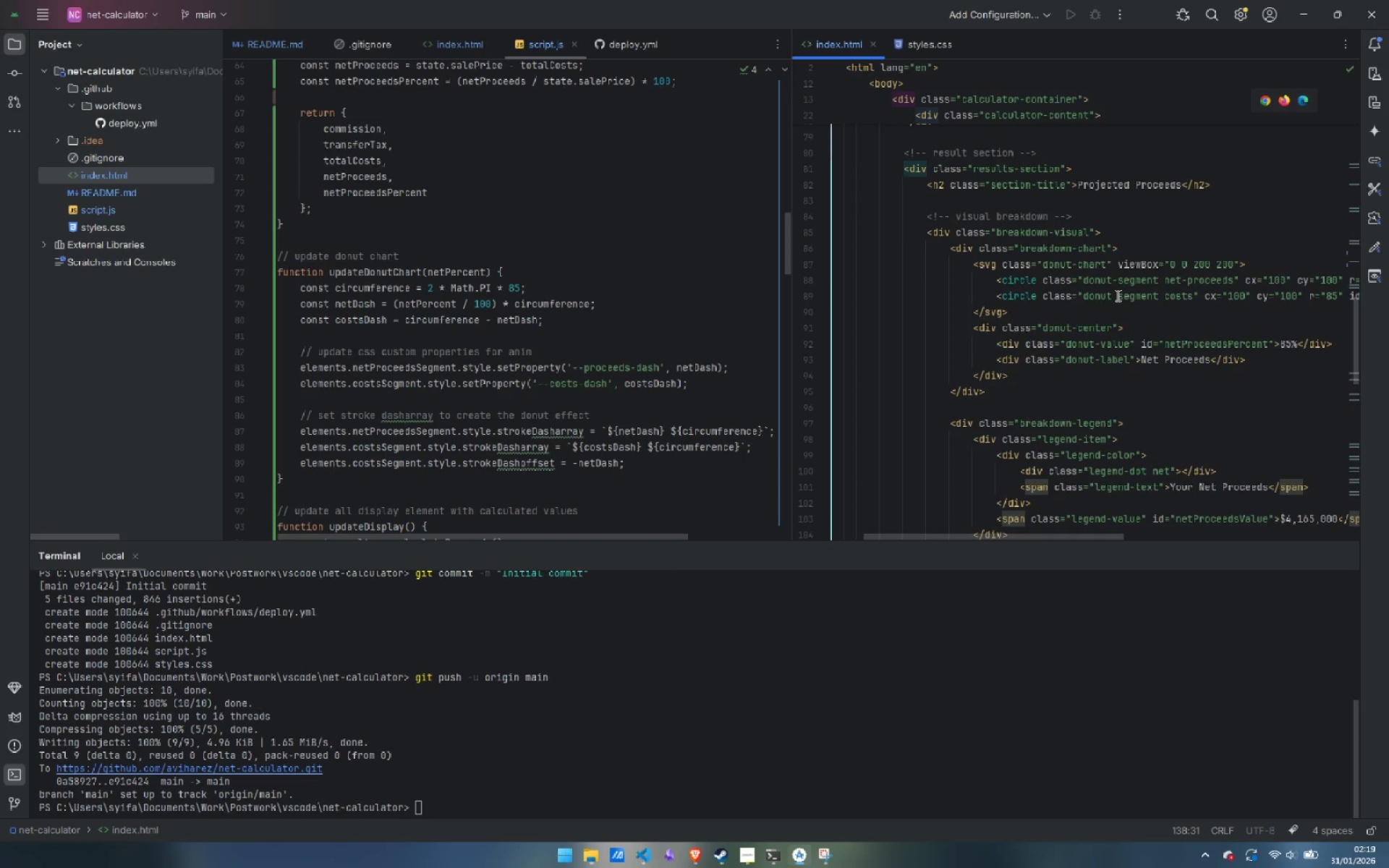 
left_click([1116, 295])
 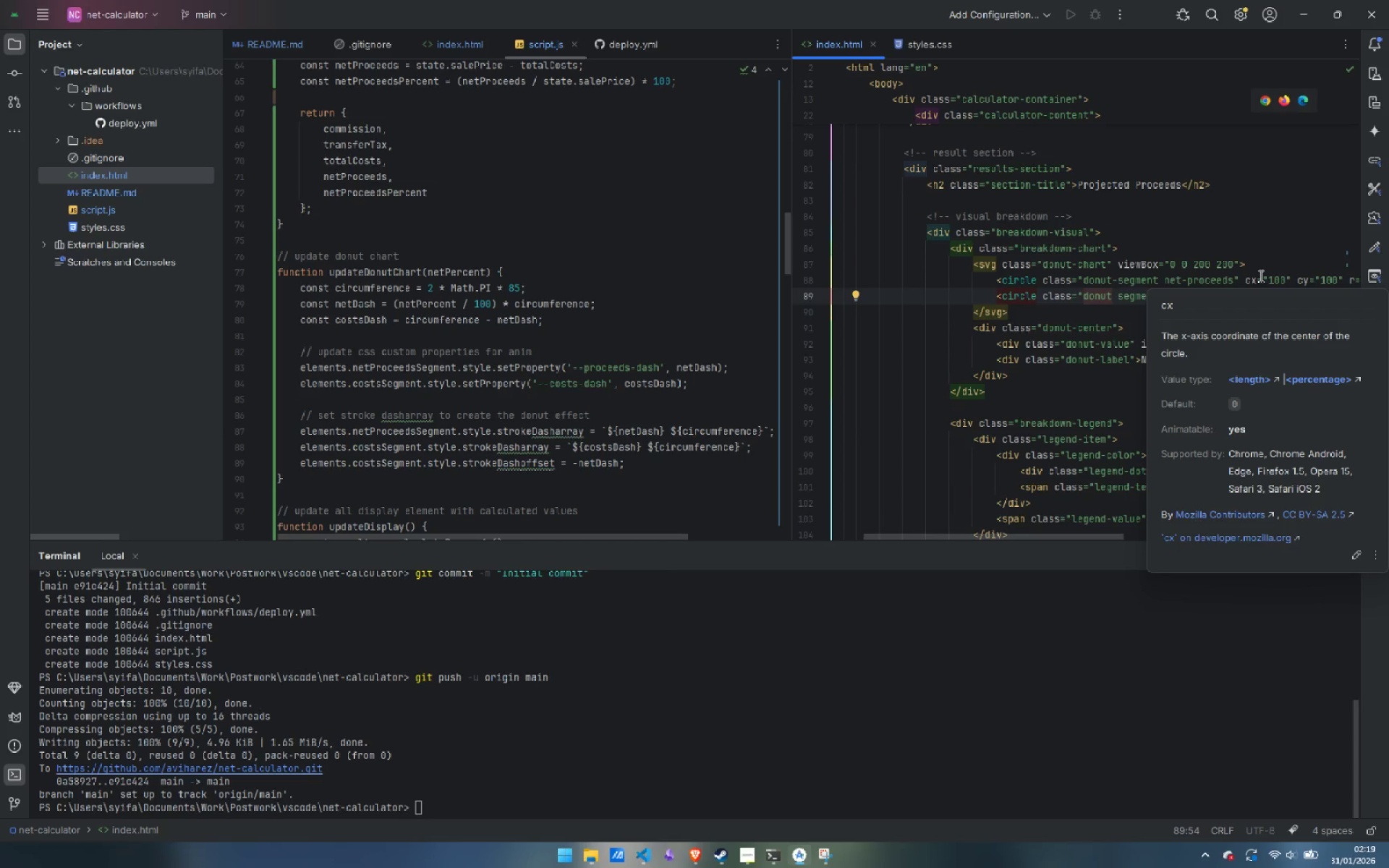 
key(Backspace)
 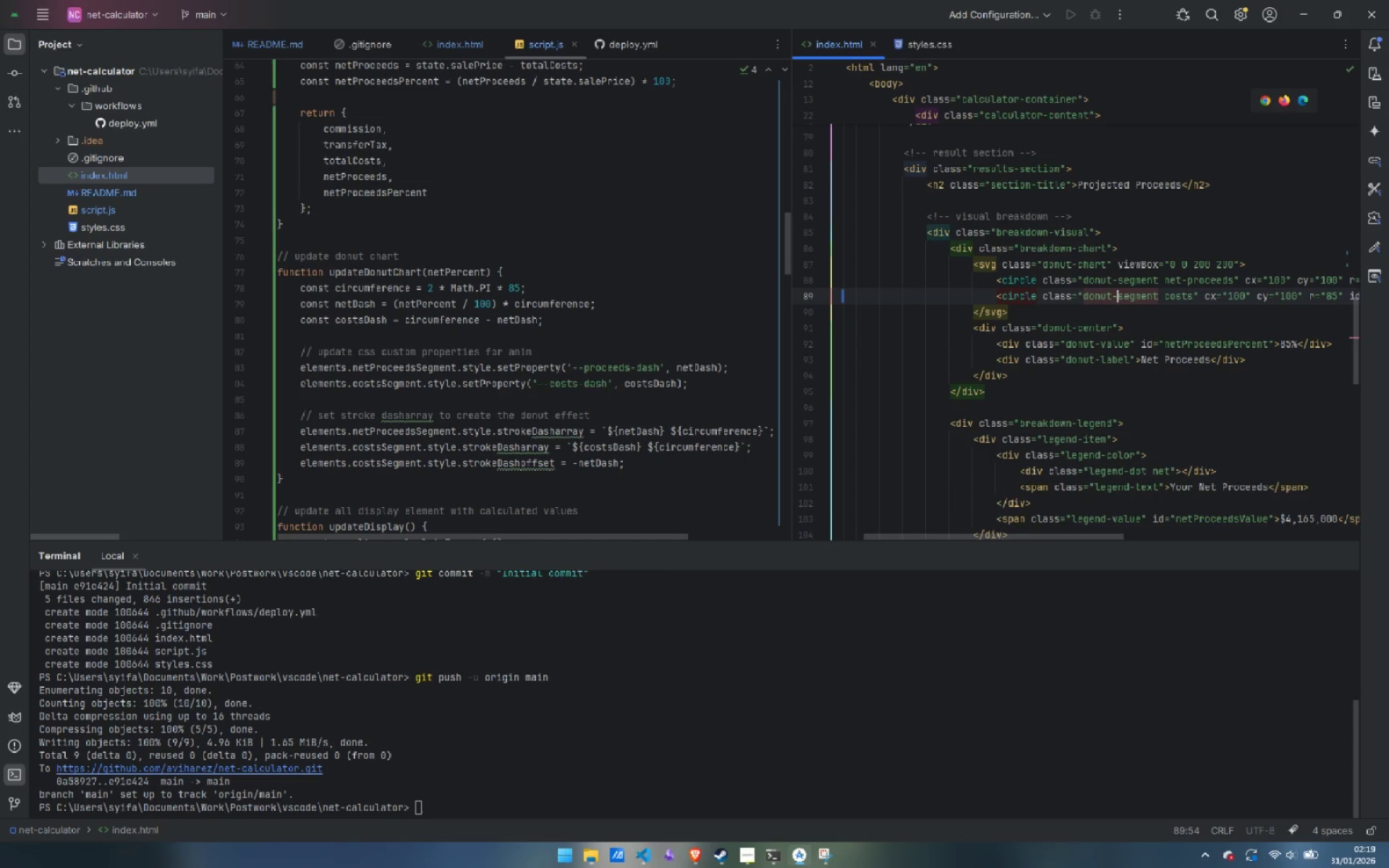 
key(Minus)
 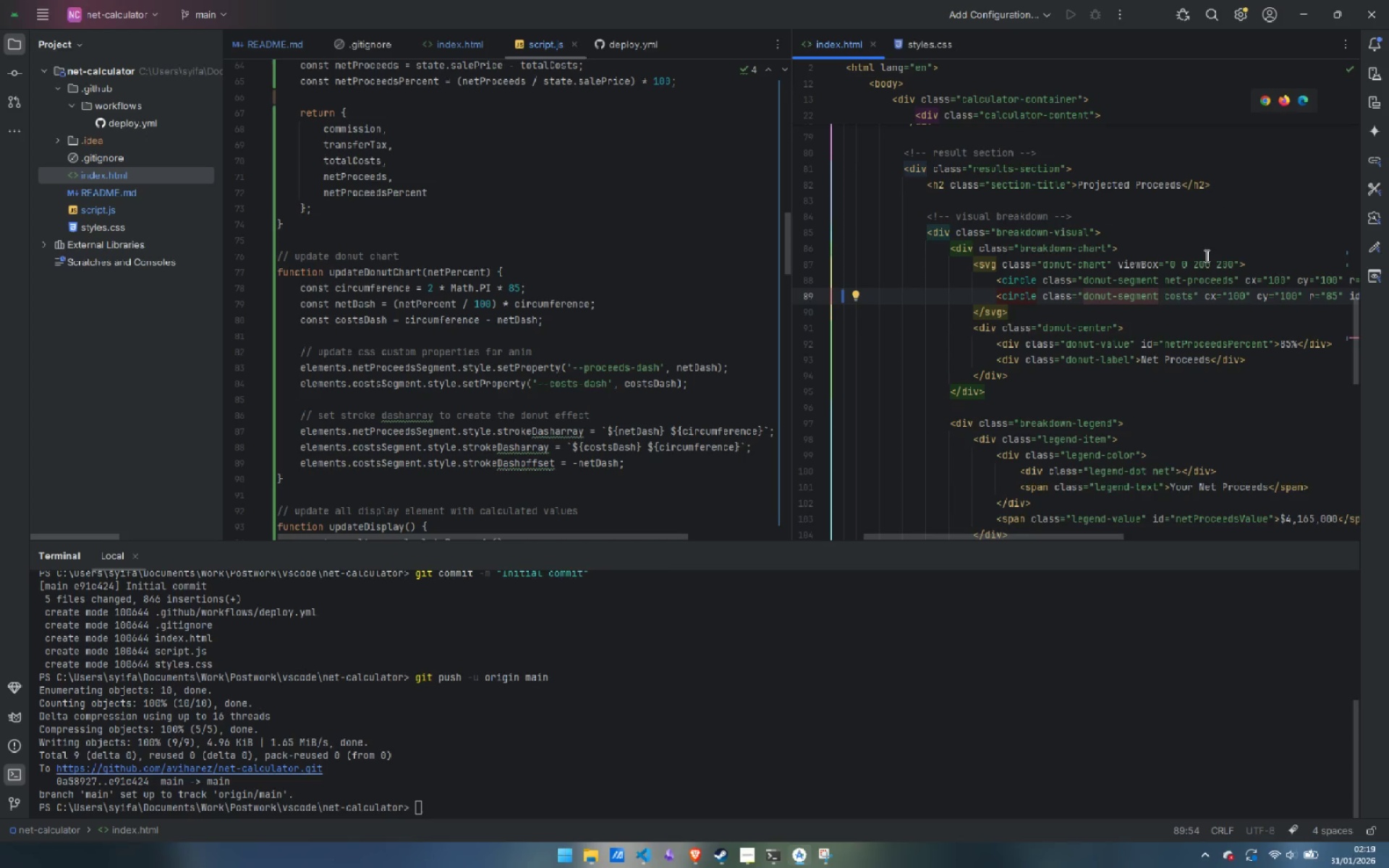 
left_click([1126, 322])
 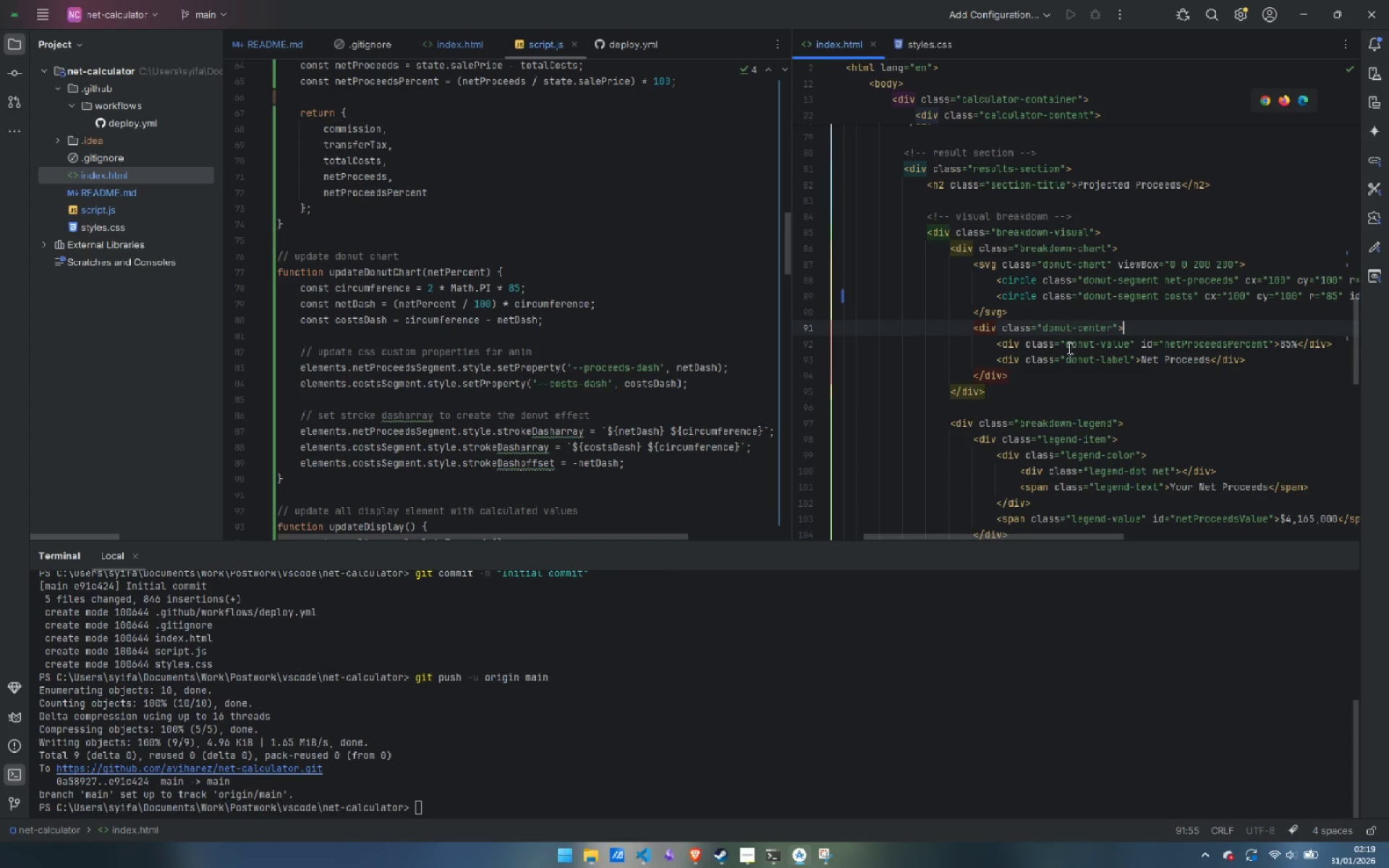 
key(Control+S)
 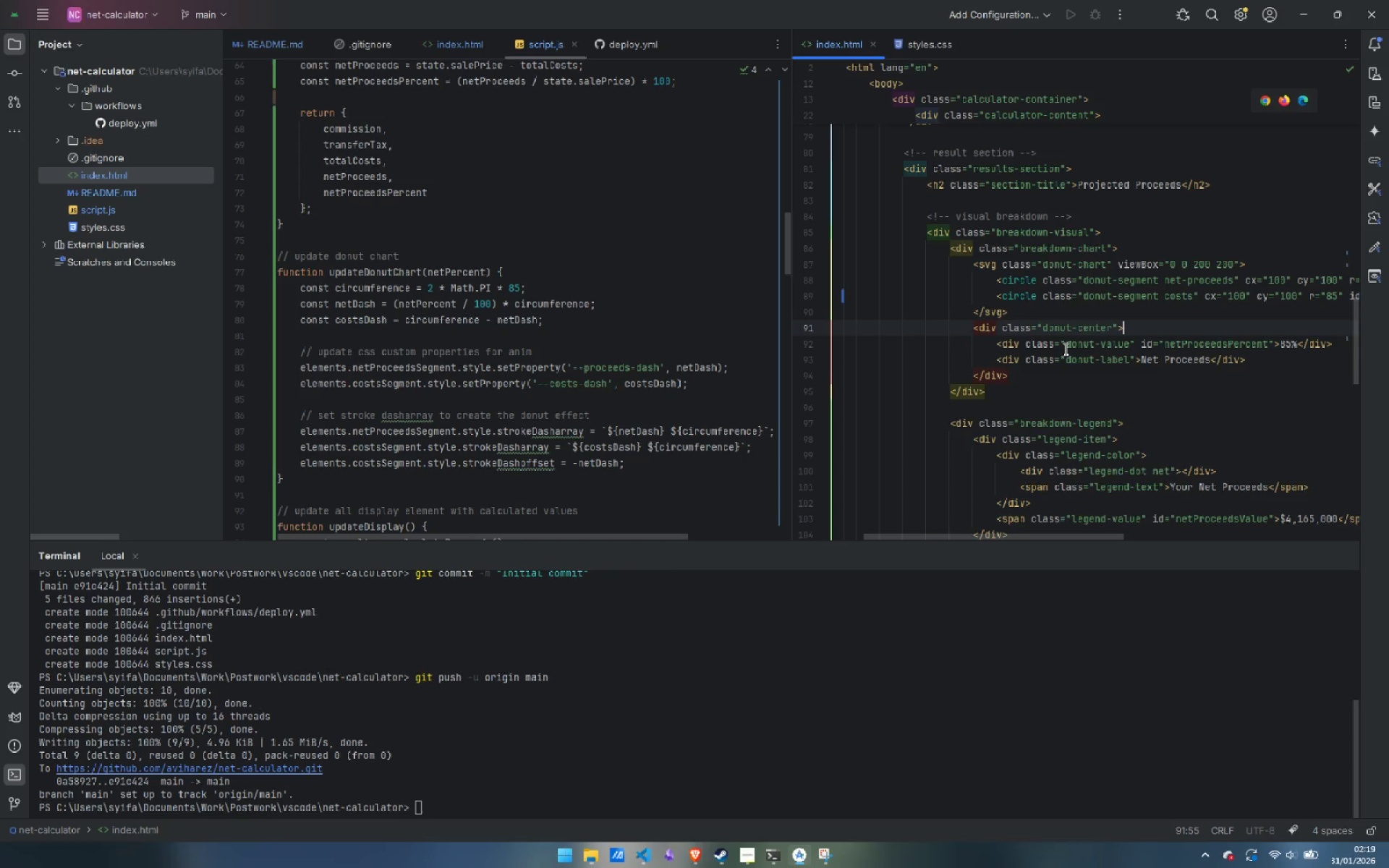 
key(Control+S)
 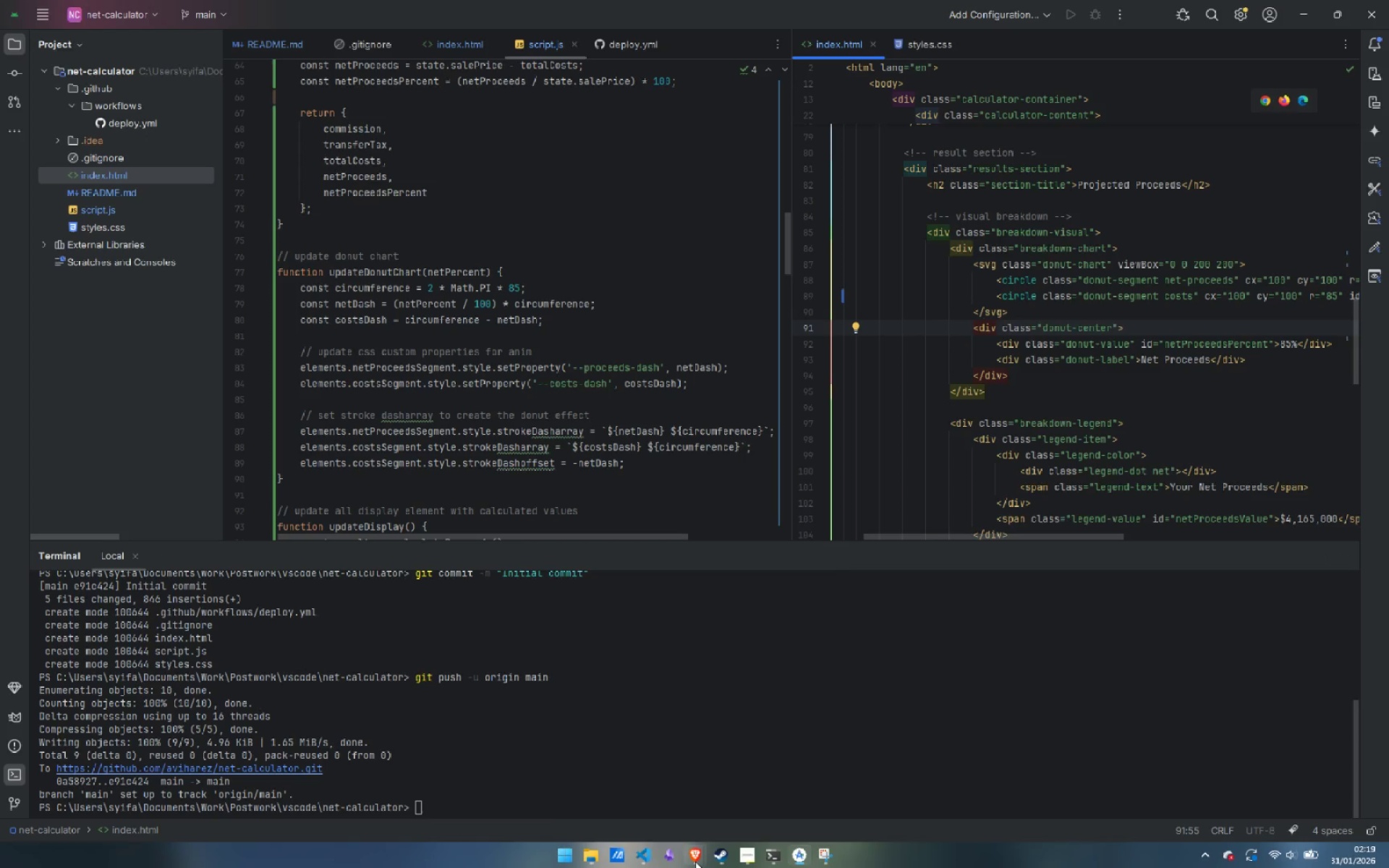 
left_click([739, 793])
 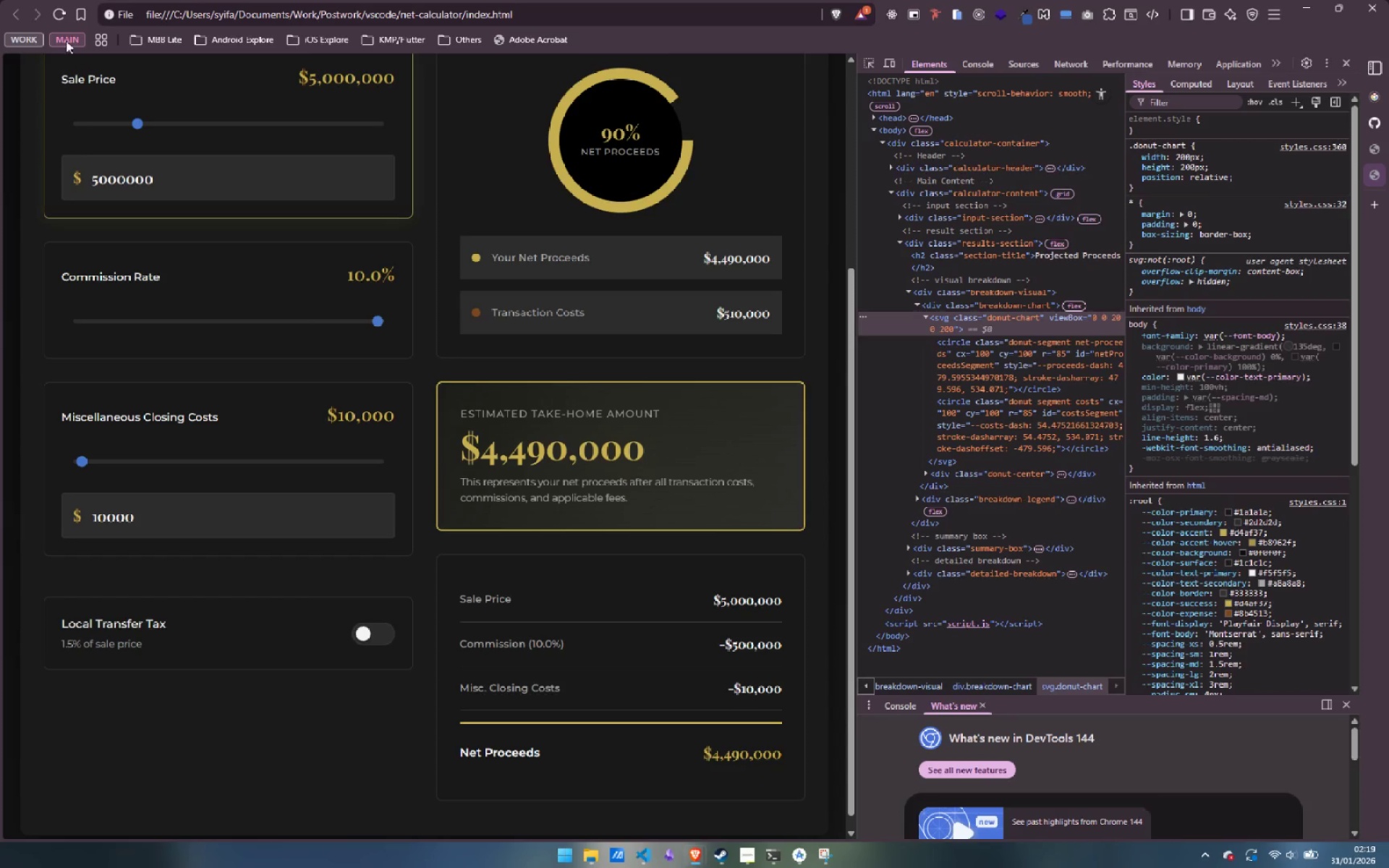 
left_click([57, 10])
 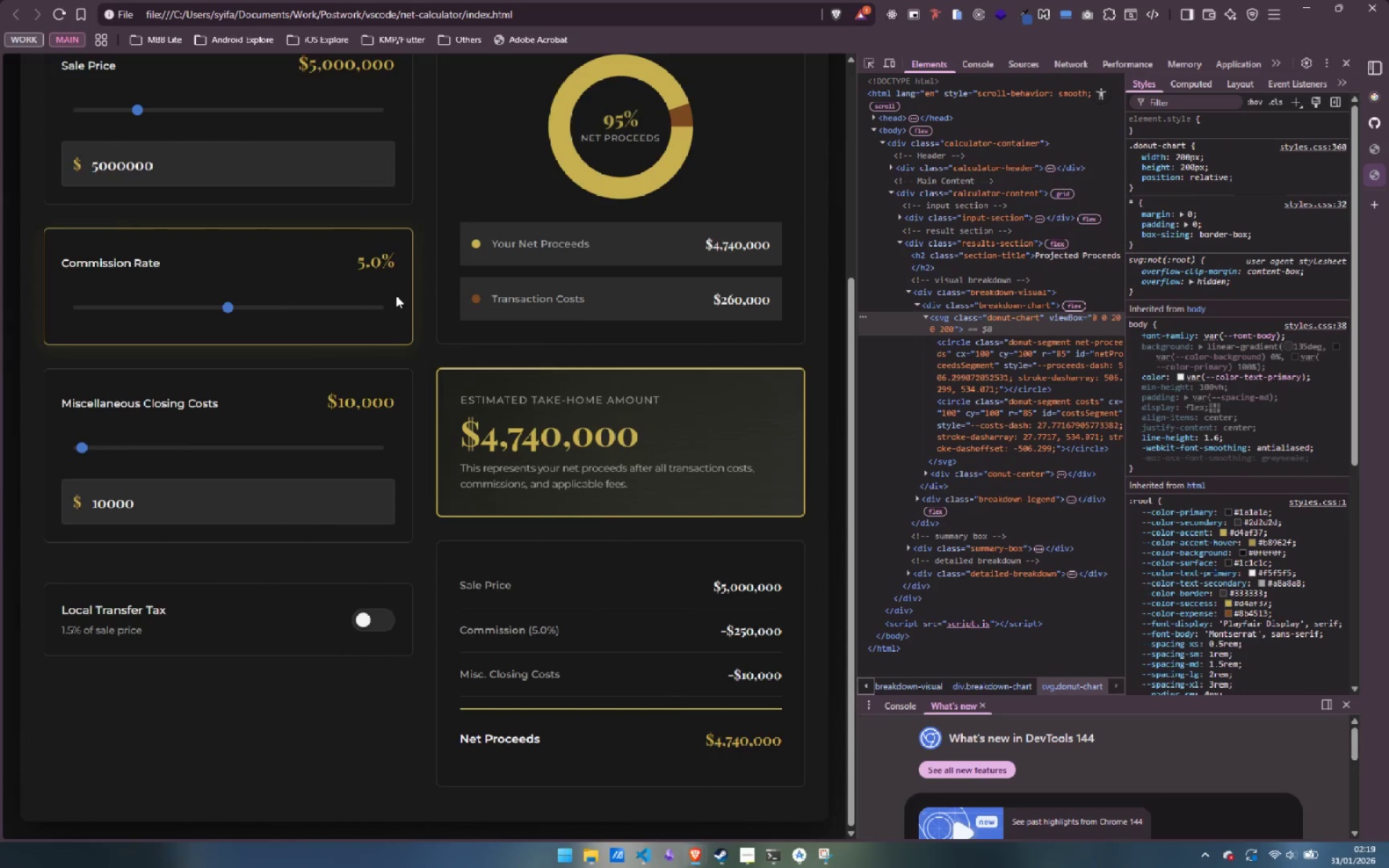 
scroll: coordinate [528, 400], scroll_direction: up, amount: 2.0
 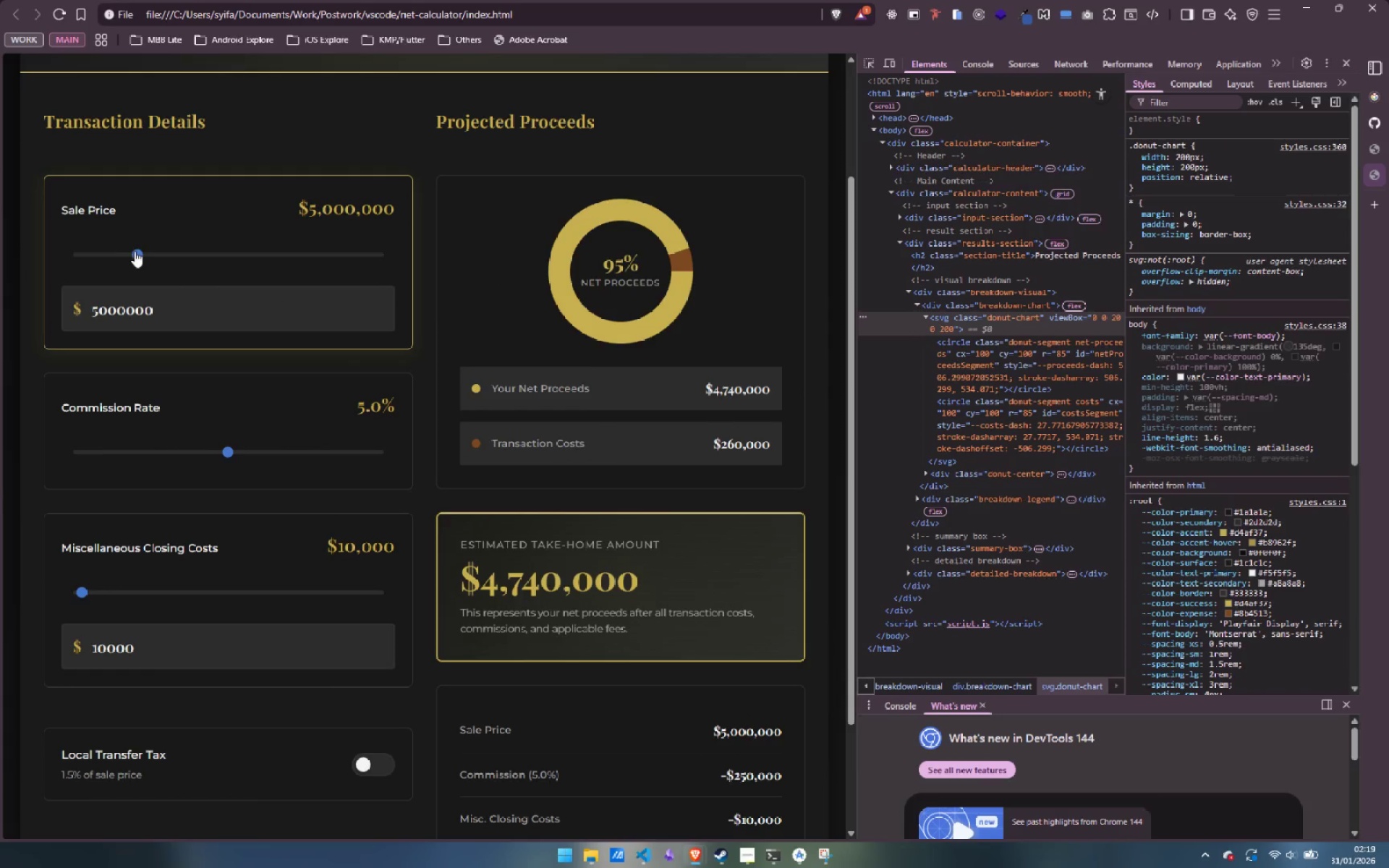 
left_click_drag(start_coordinate=[137, 255], to_coordinate=[239, 255])
 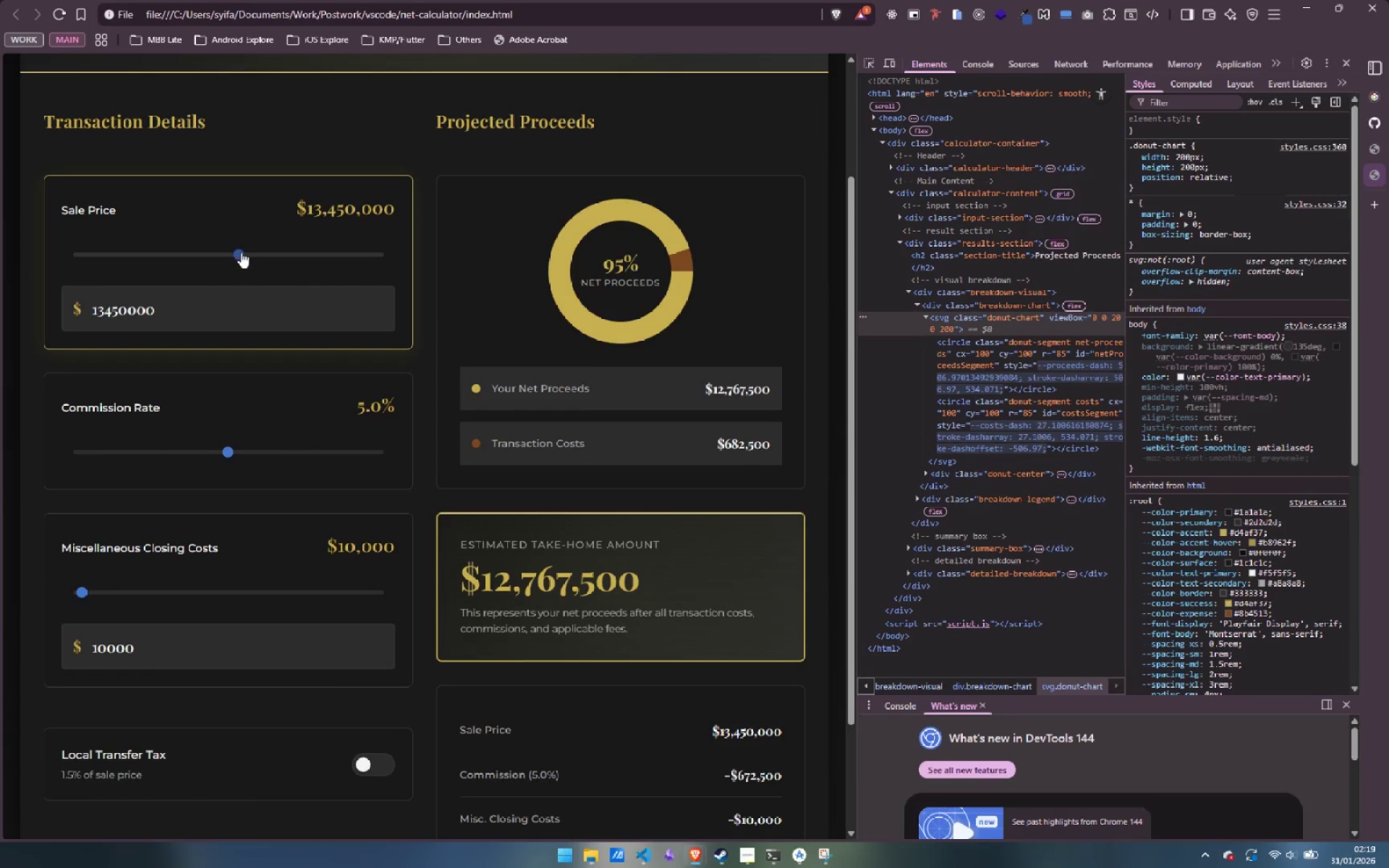 
left_click_drag(start_coordinate=[242, 251], to_coordinate=[80, 264])
 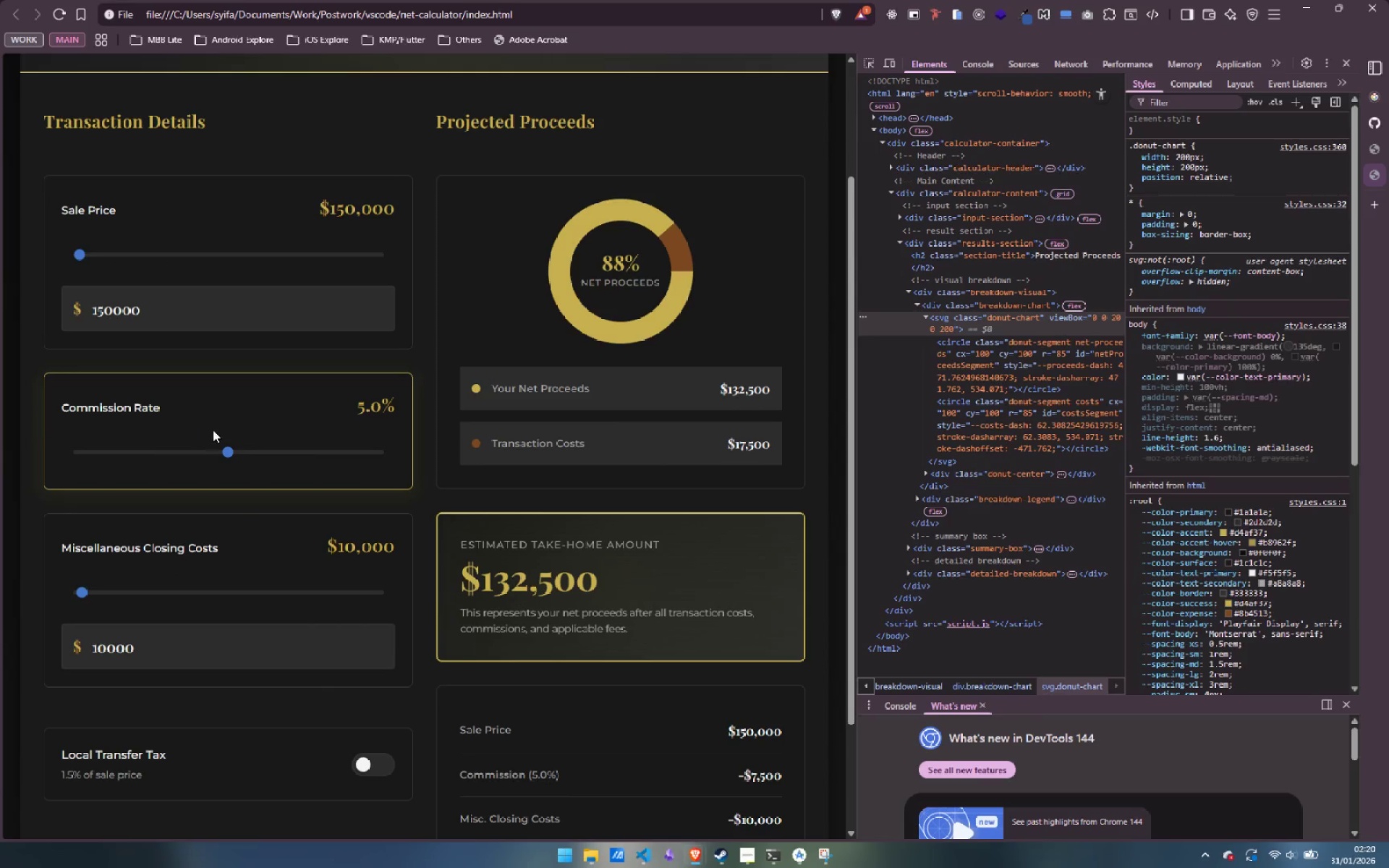 
left_click_drag(start_coordinate=[81, 590], to_coordinate=[101, 587])
 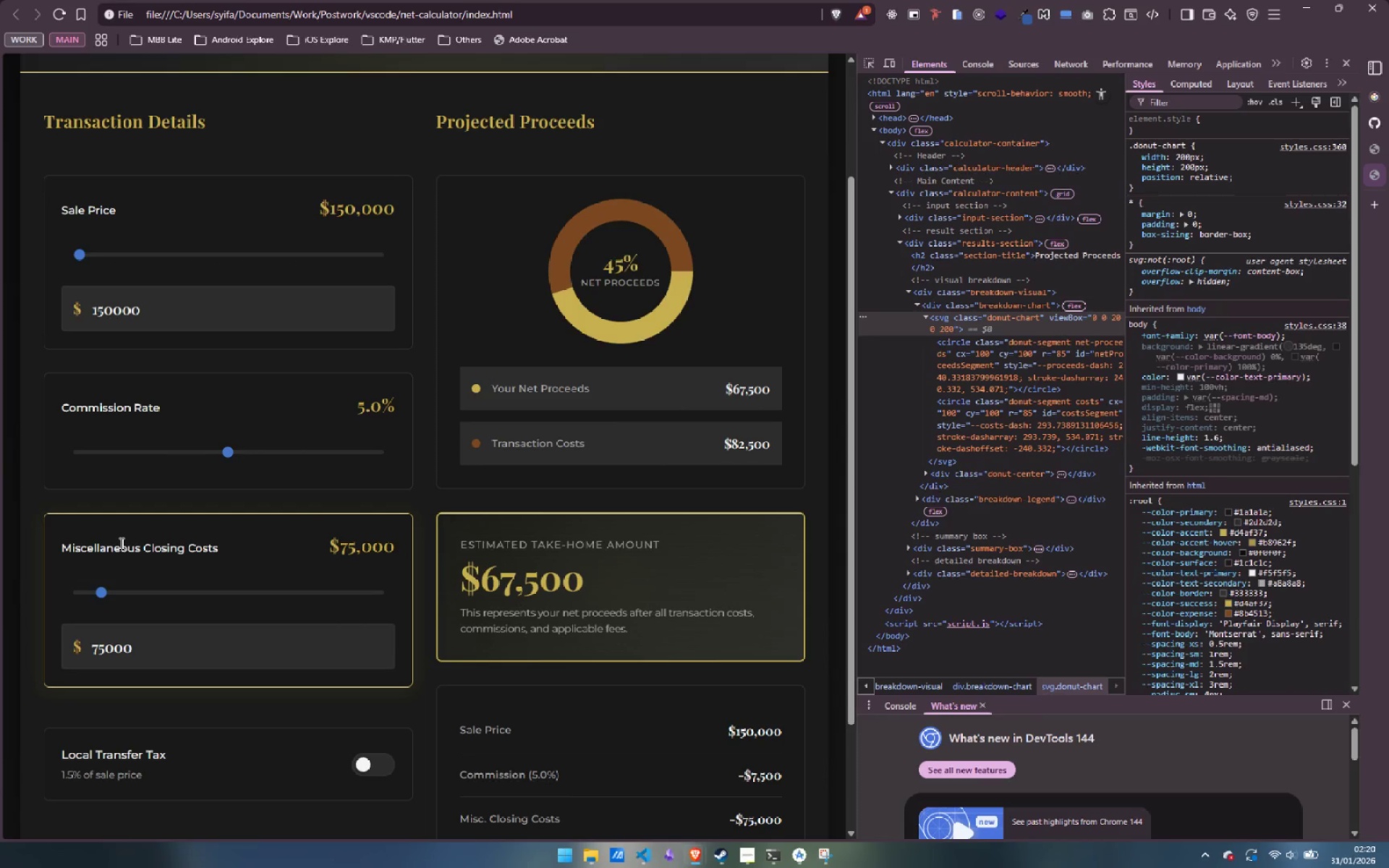 
wait(8.61)
 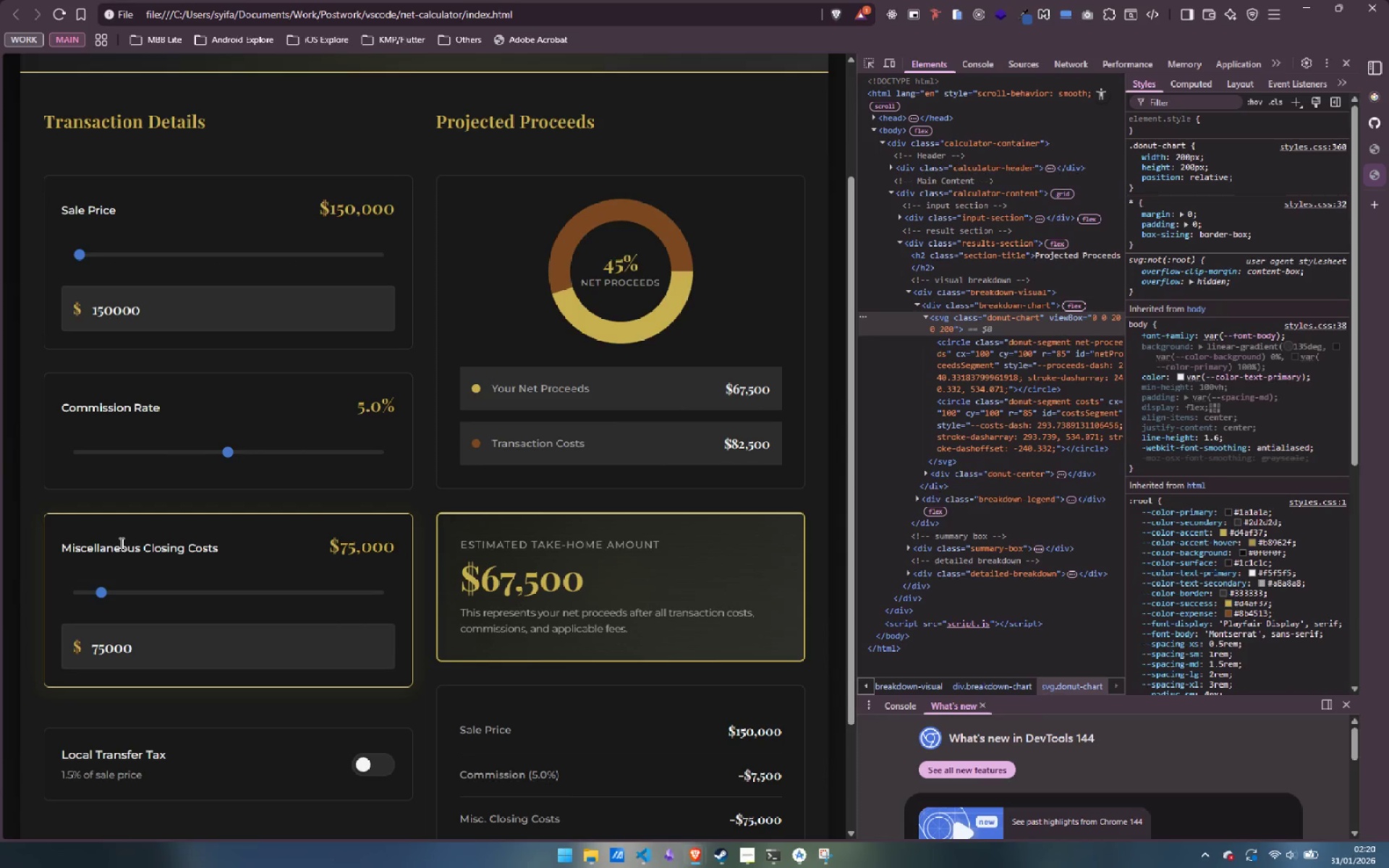 
left_click([796, 861])
 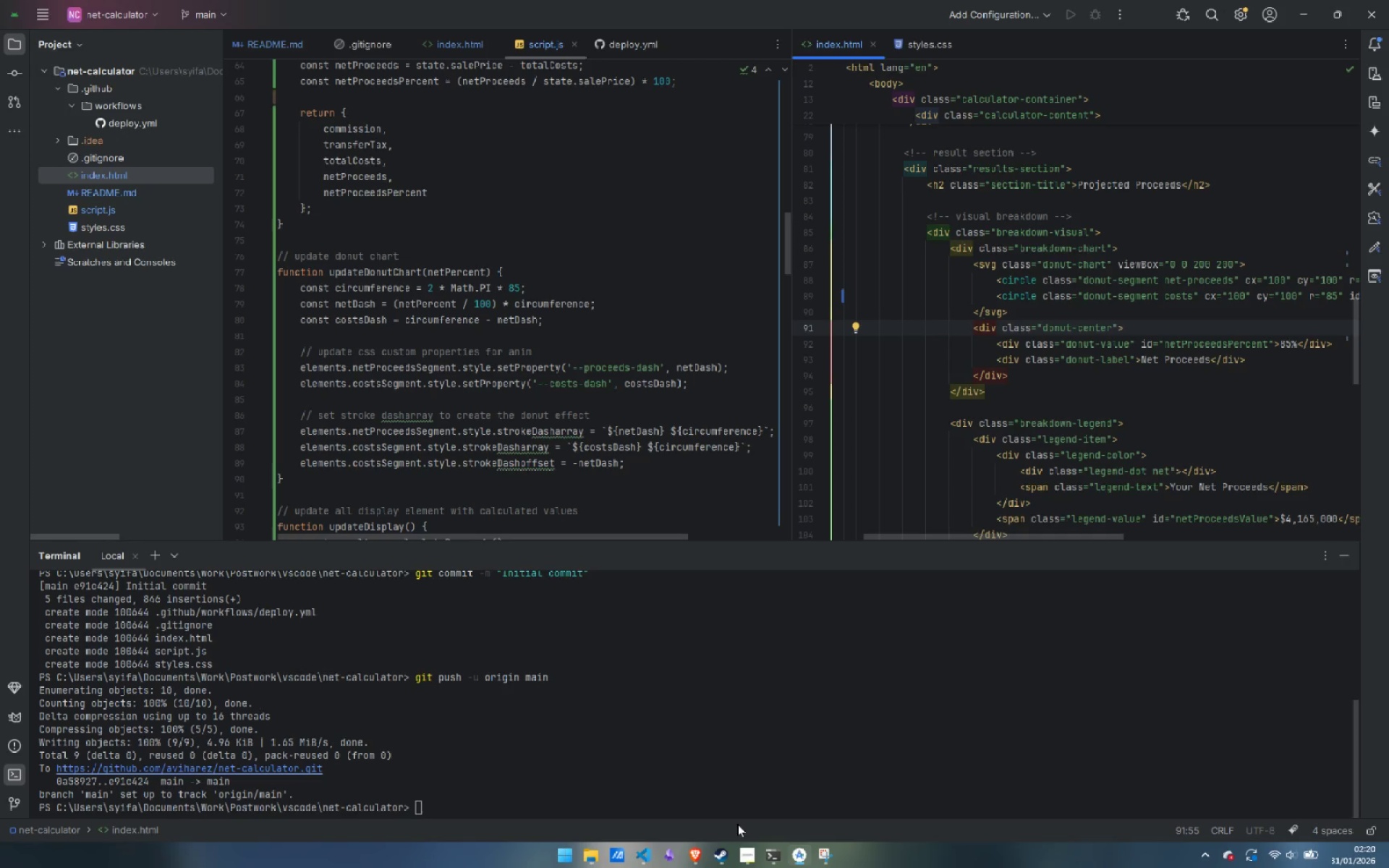 
left_click([748, 851])